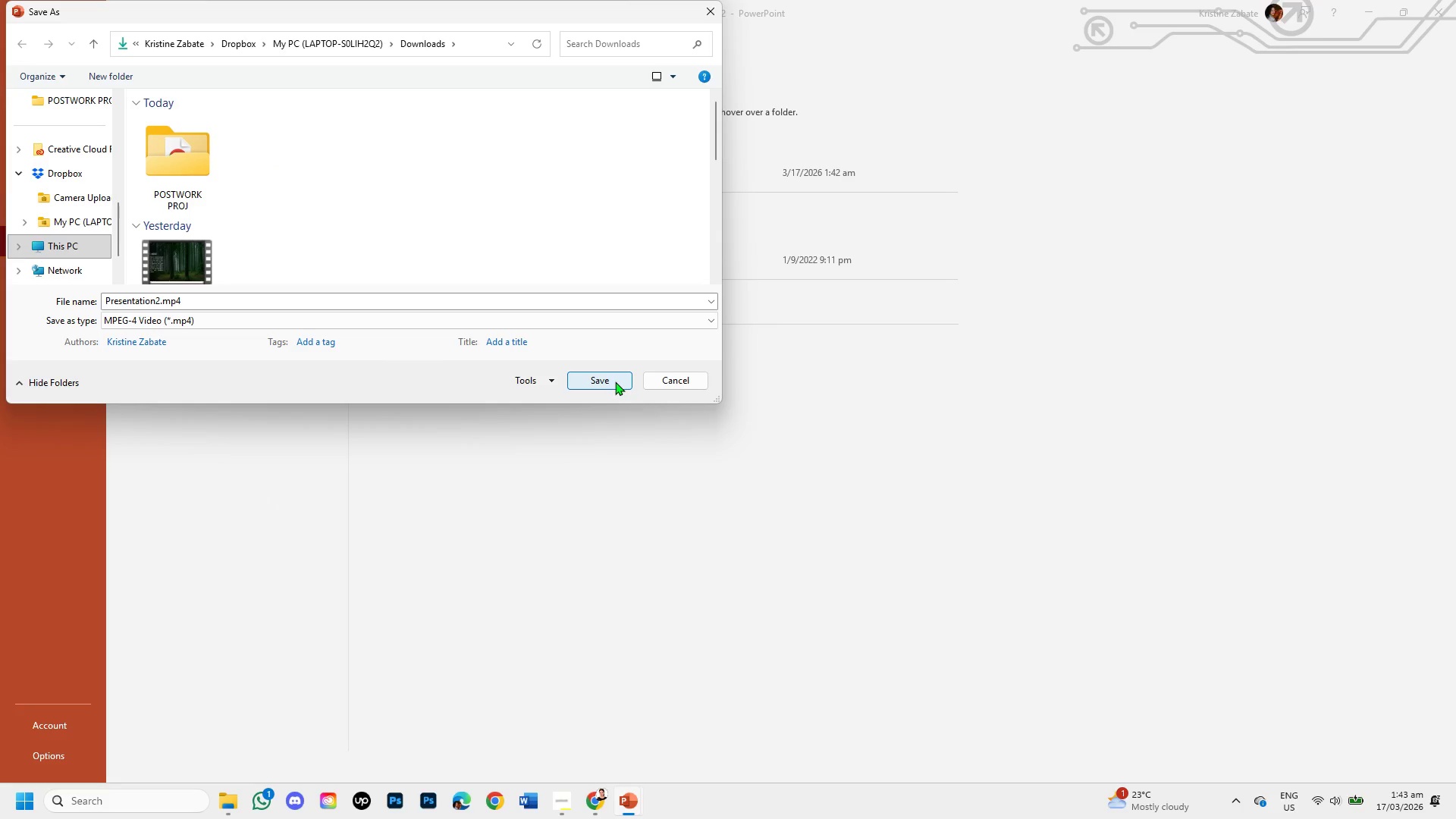 
wait(6.27)
 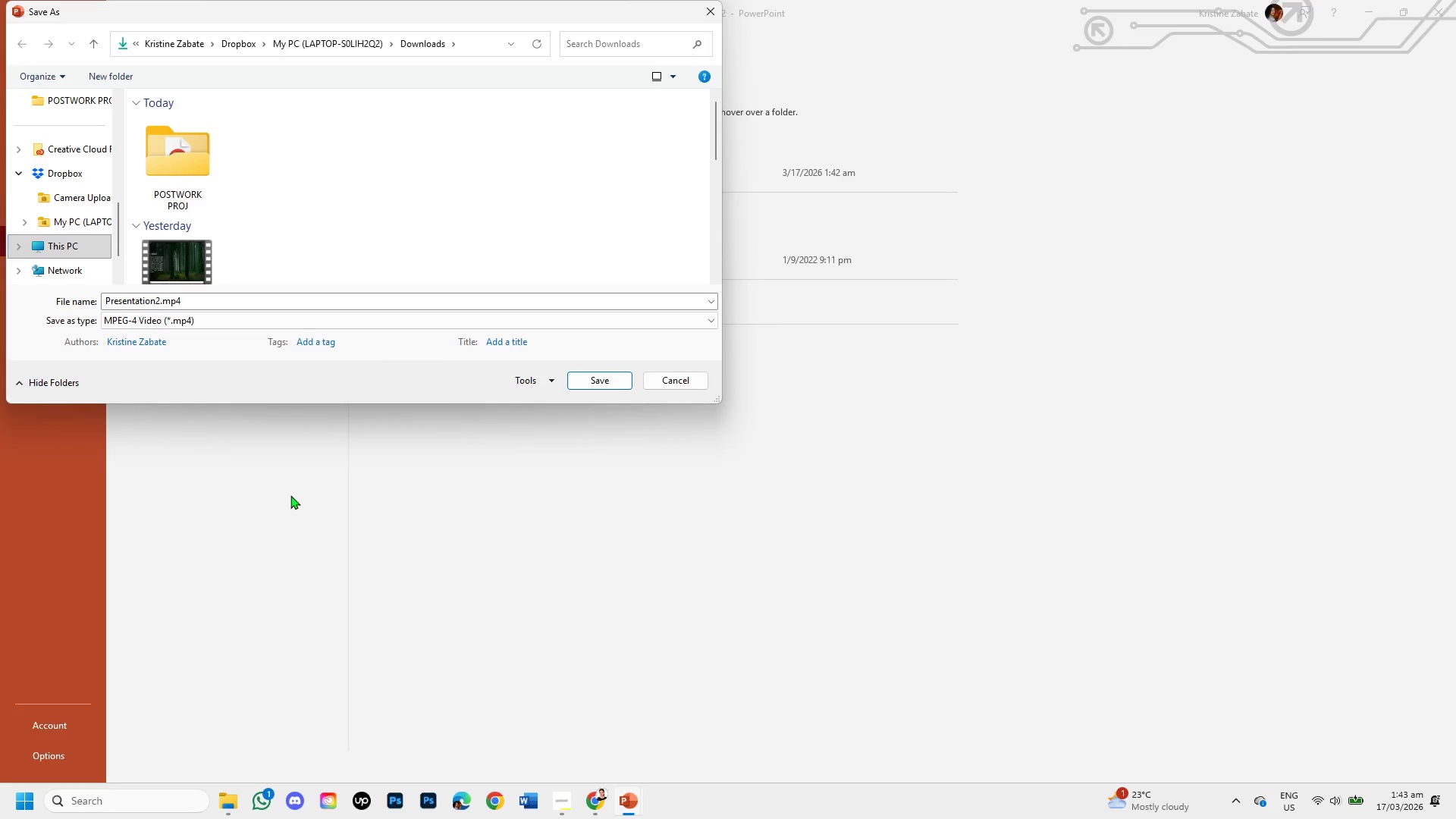 
left_click([221, 297])
 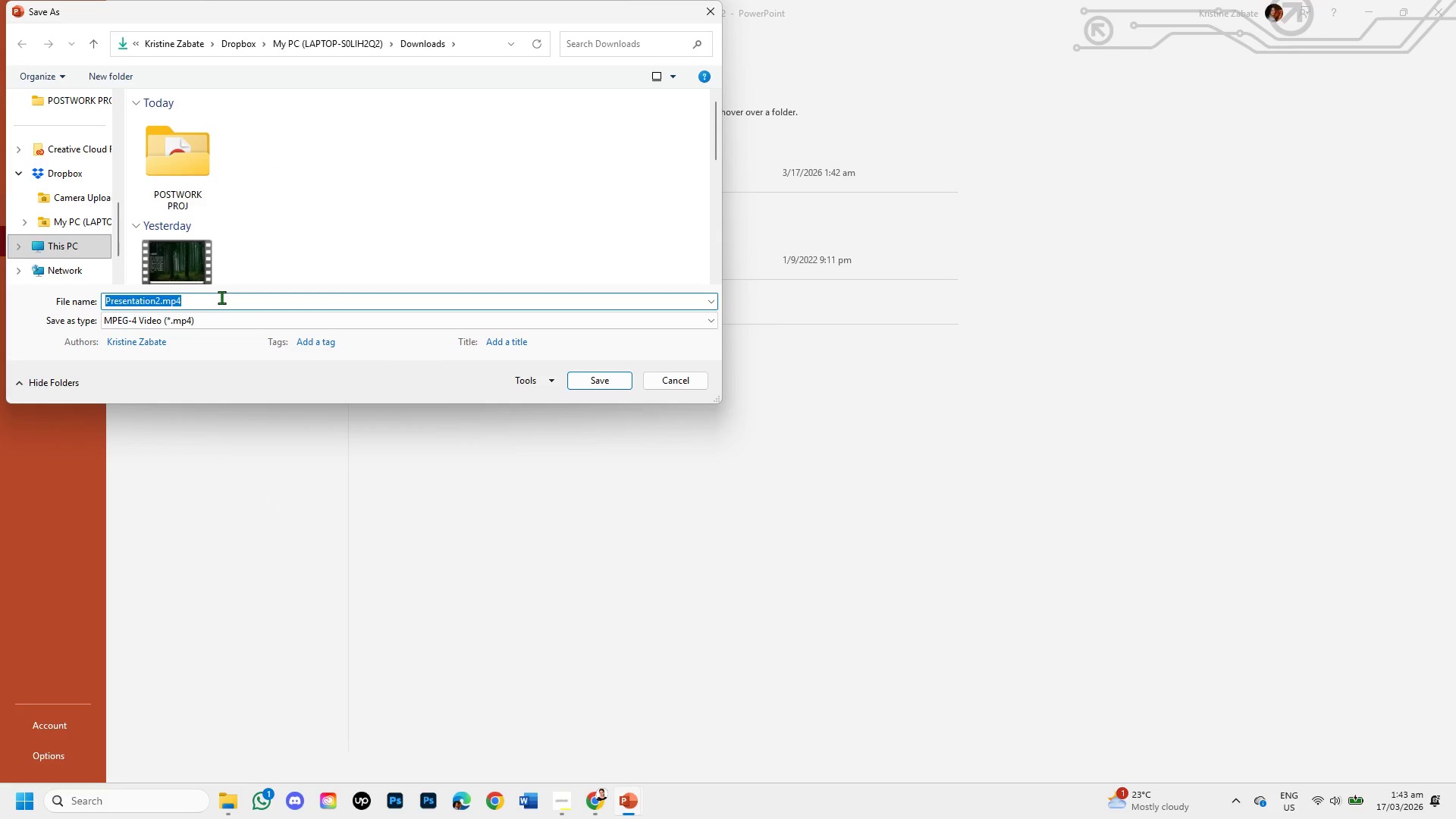 
key(Backspace)
 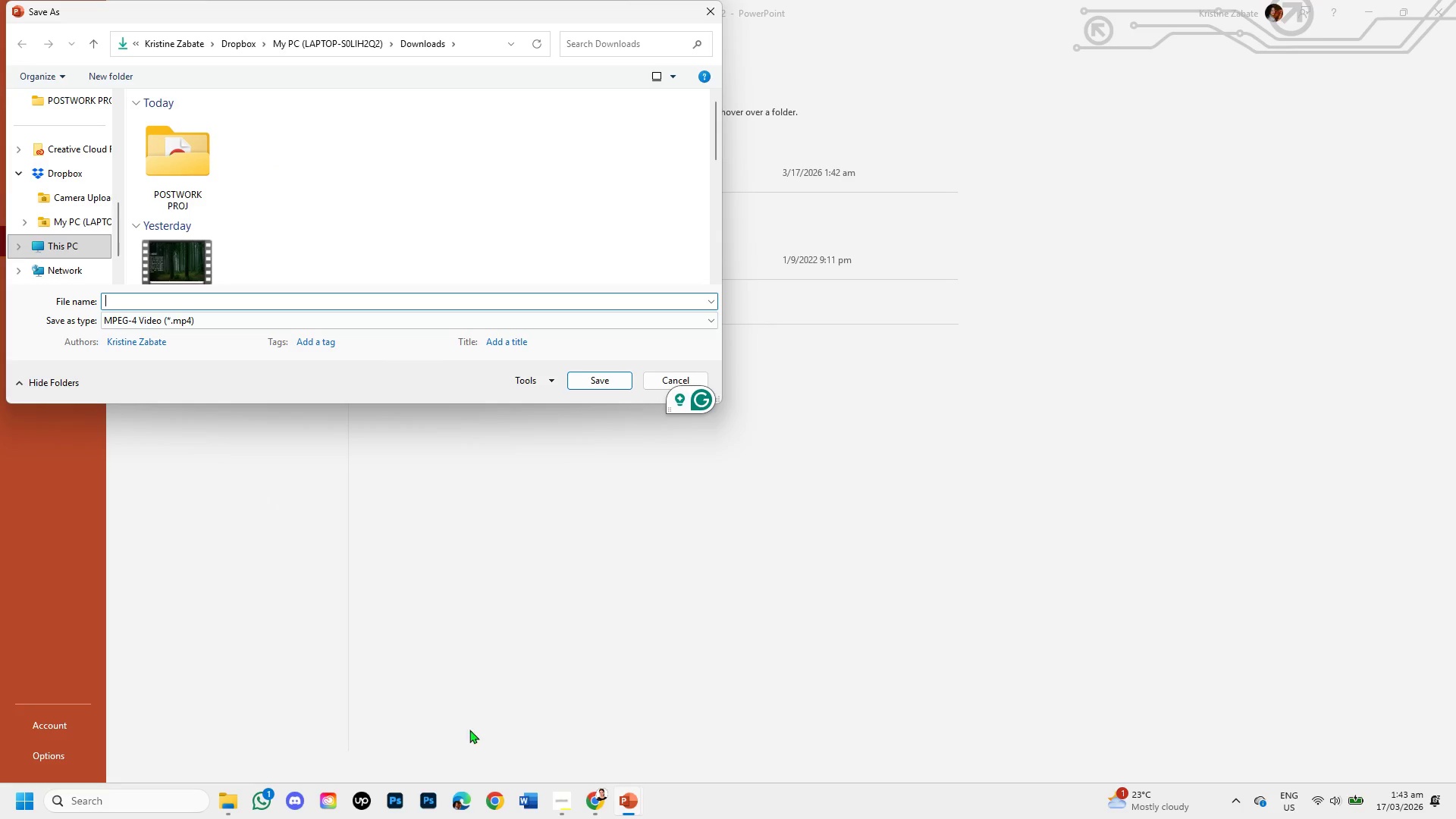 
left_click([554, 799])